 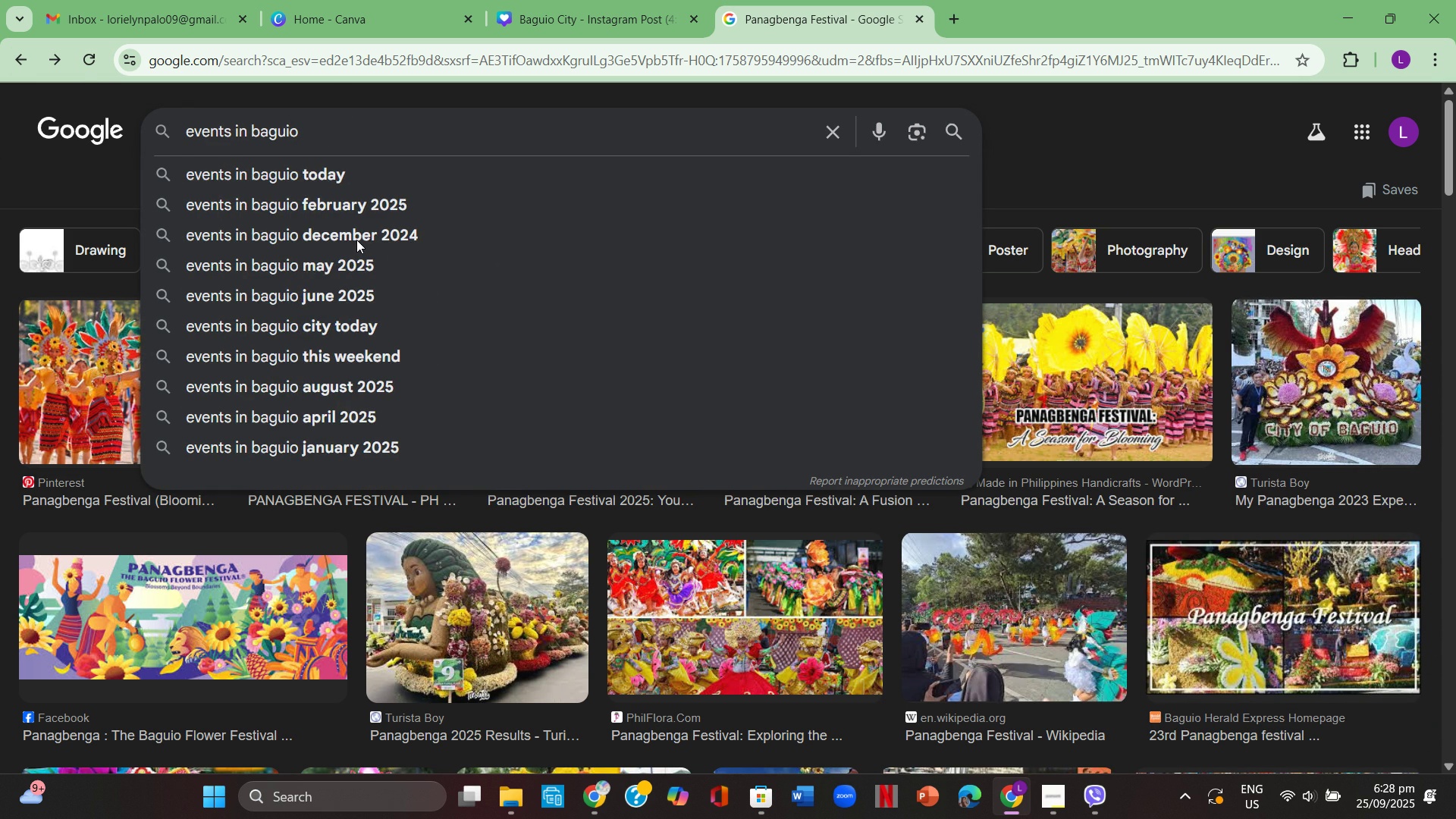 
key(Enter)
 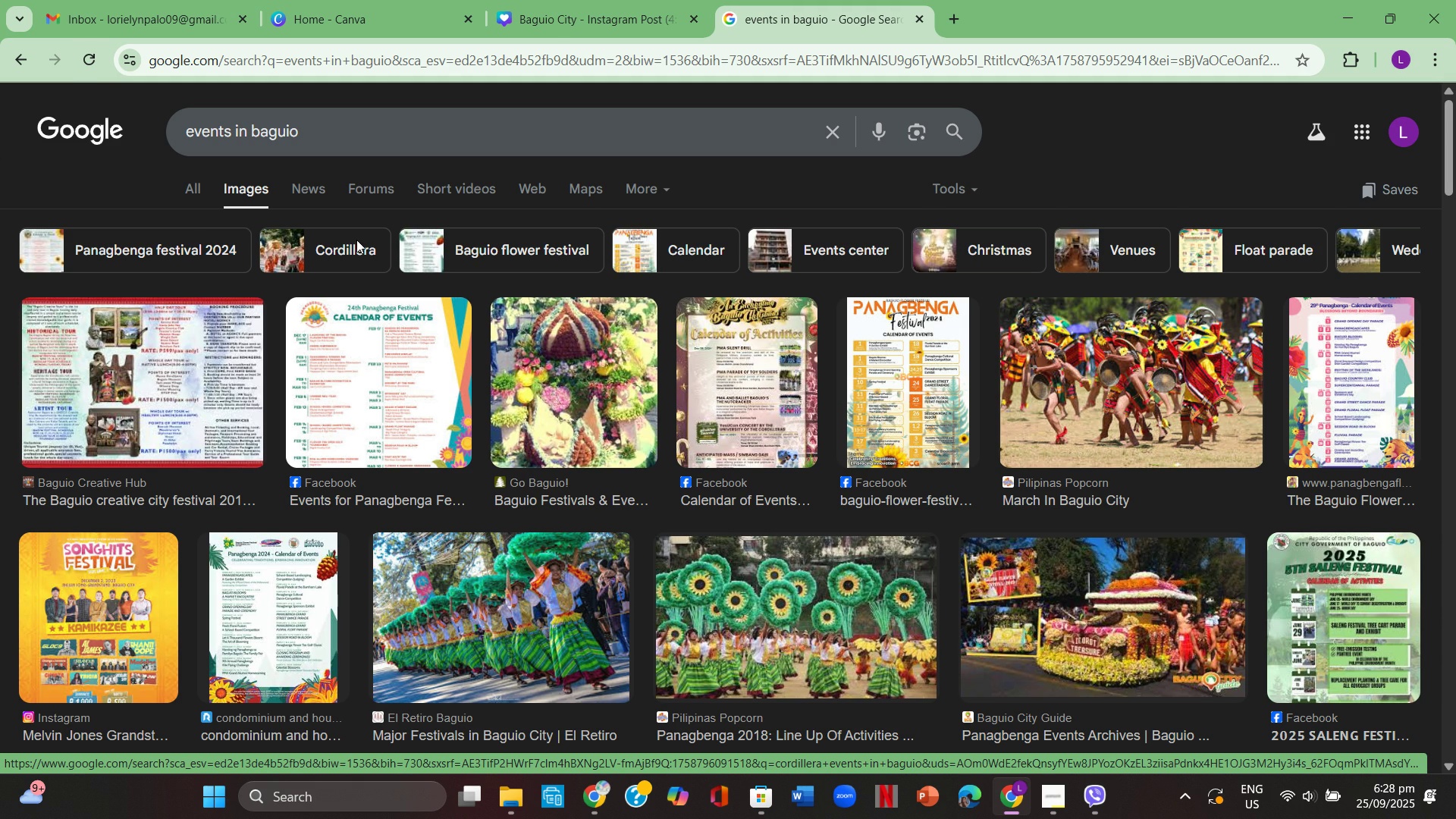 
wait(6.74)
 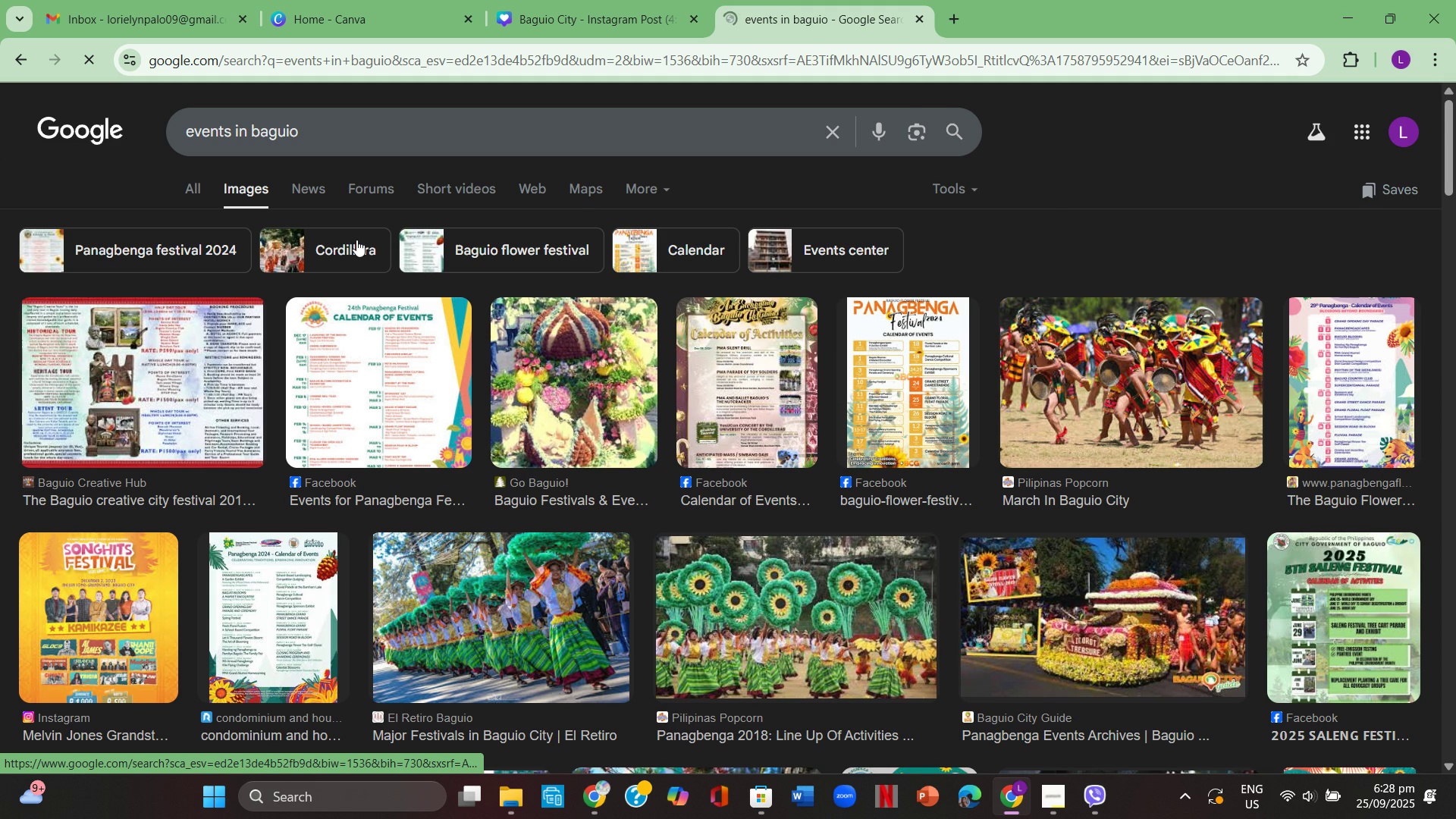 
scroll: coordinate [735, 567], scroll_direction: down, amount: 9.0
 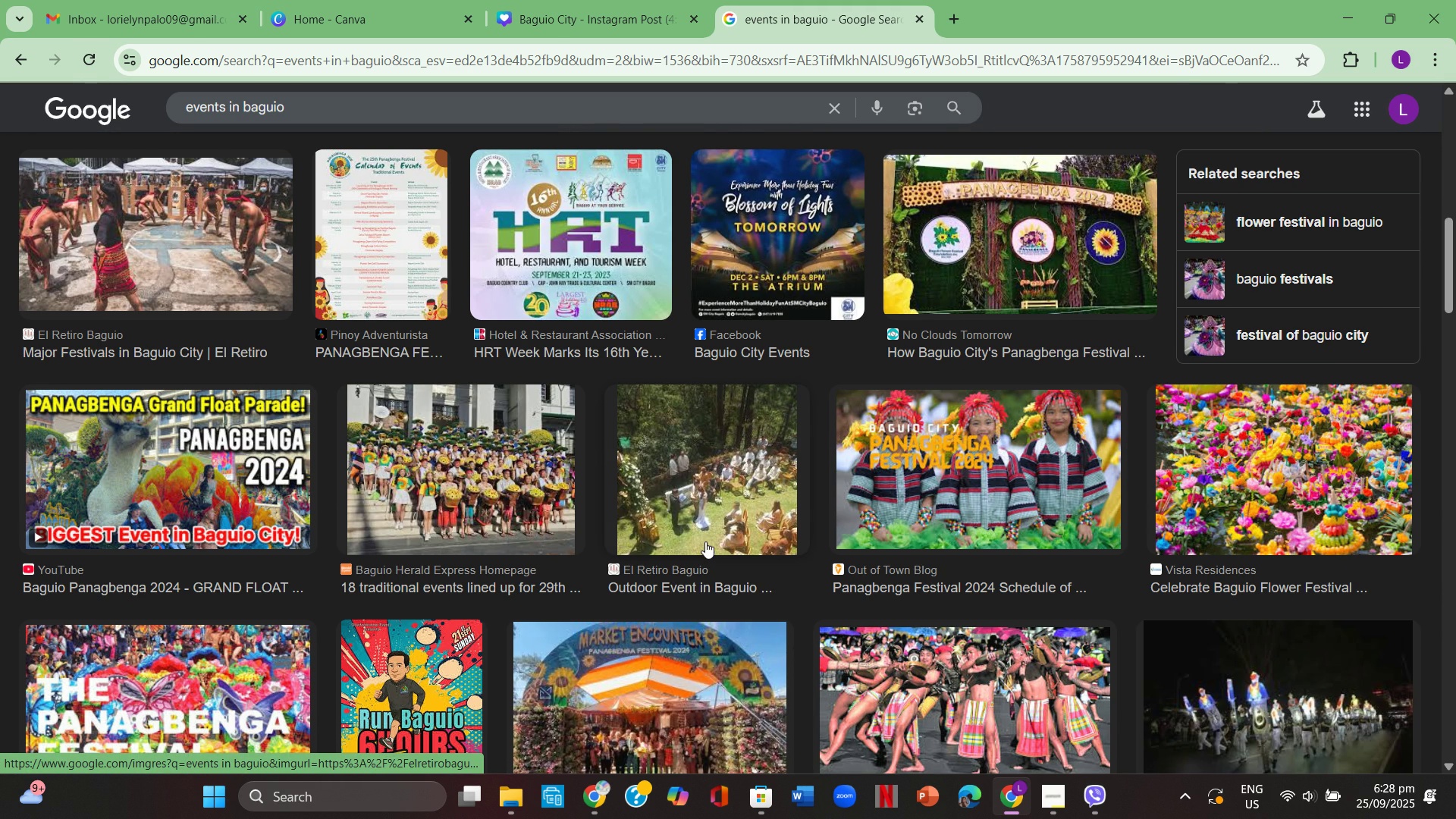 
scroll: coordinate [706, 535], scroll_direction: down, amount: 2.0
 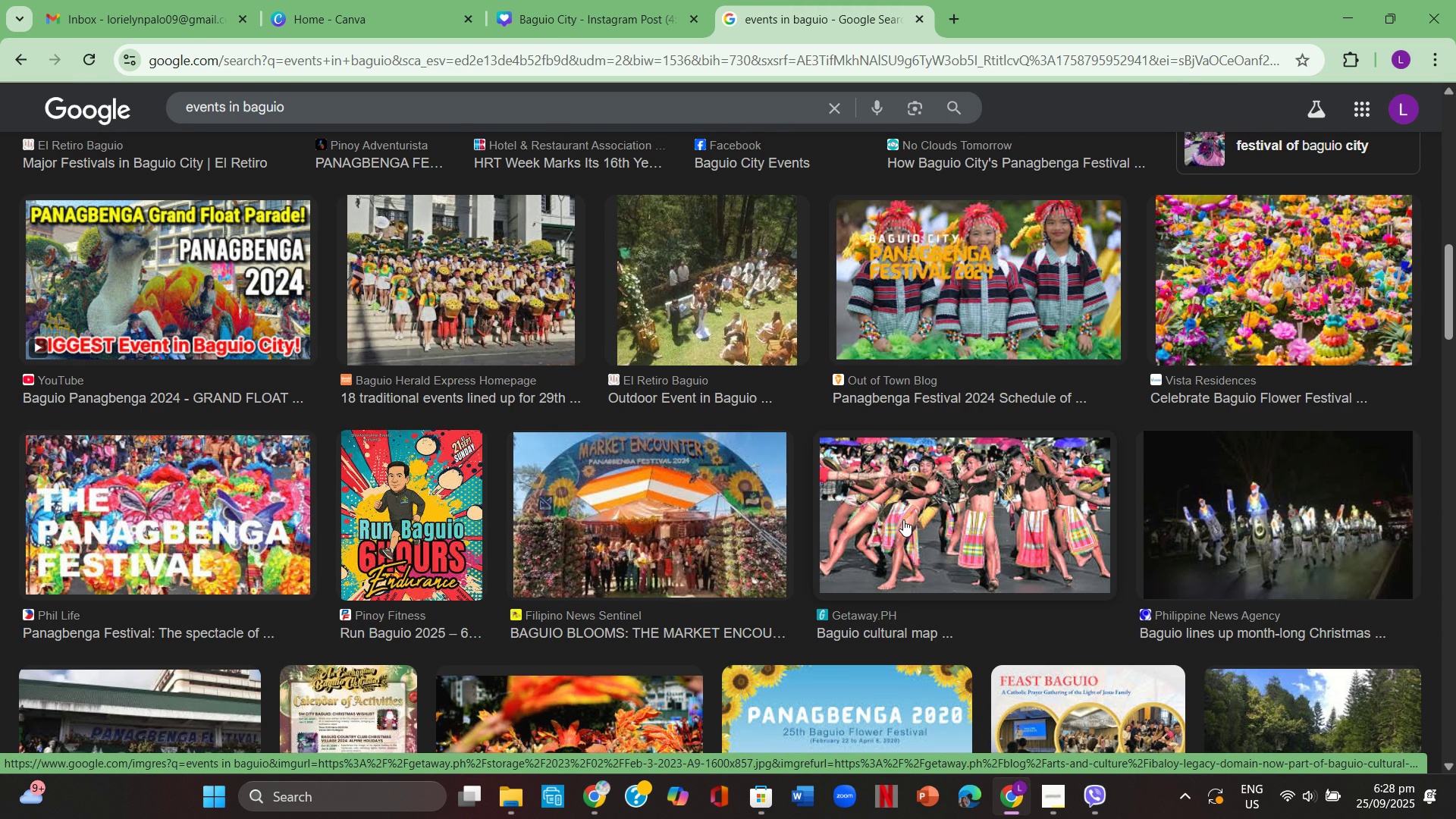 
left_click([903, 519])
 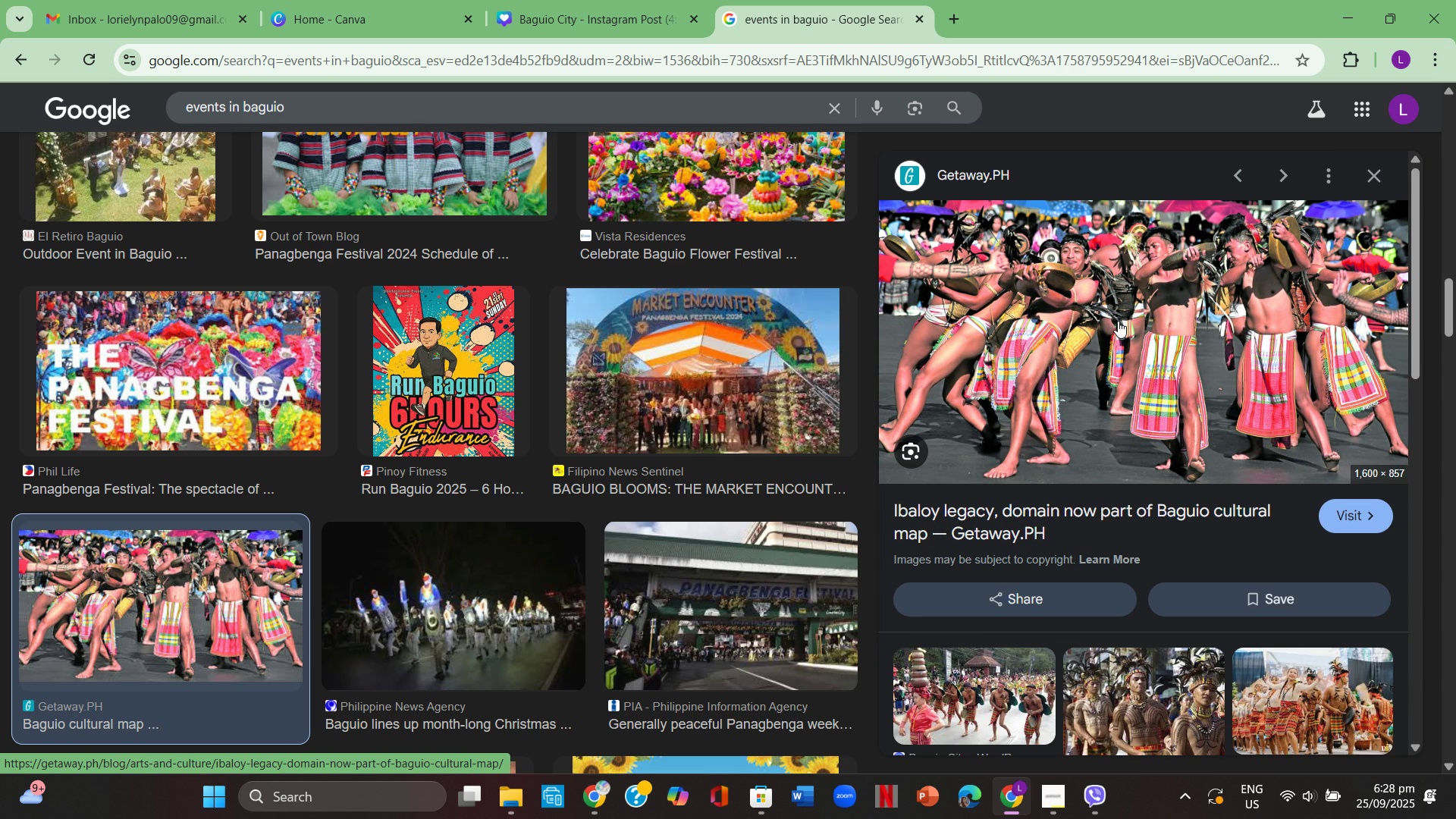 
right_click([1116, 319])
 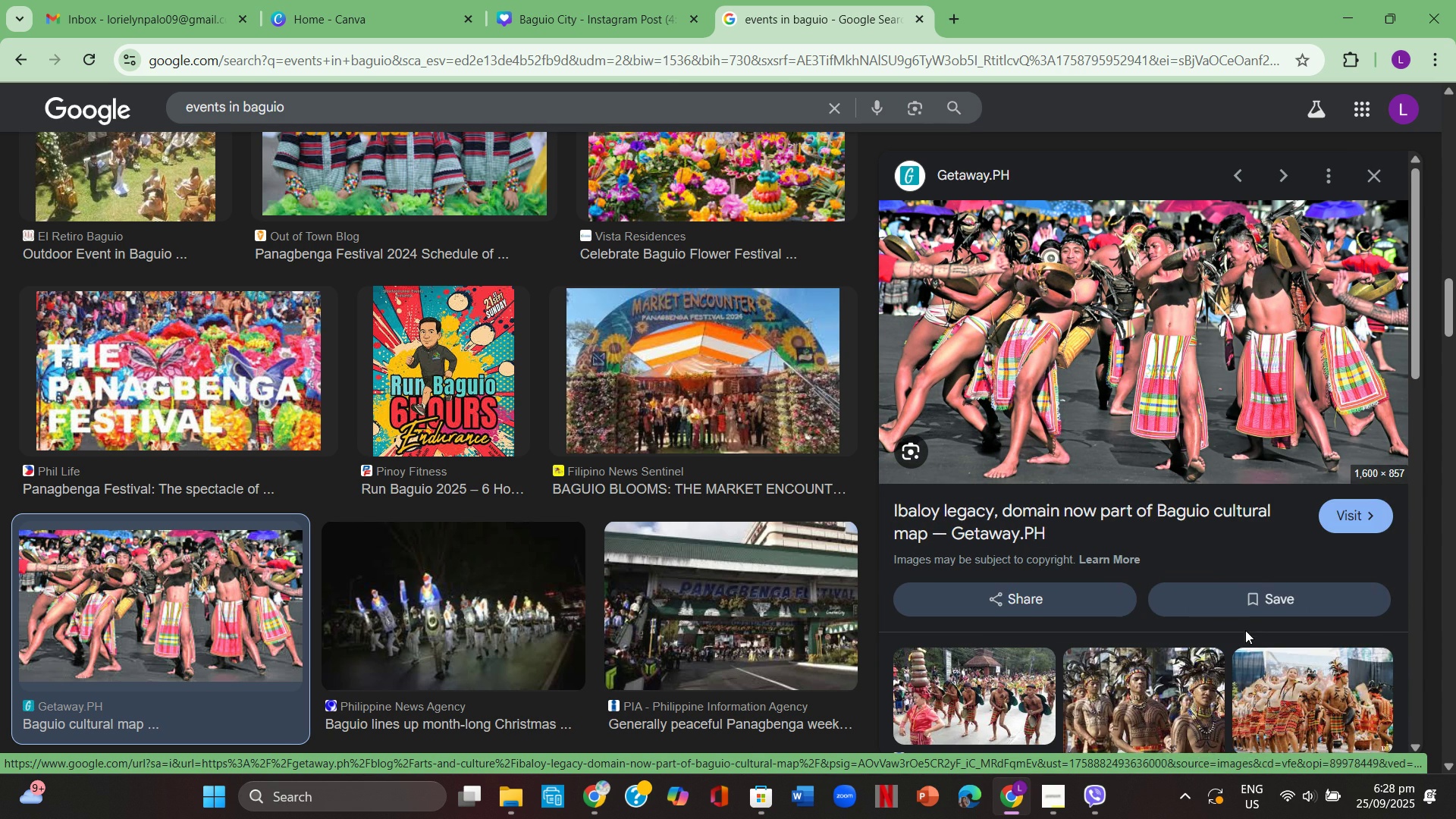 
left_click([1245, 630])
 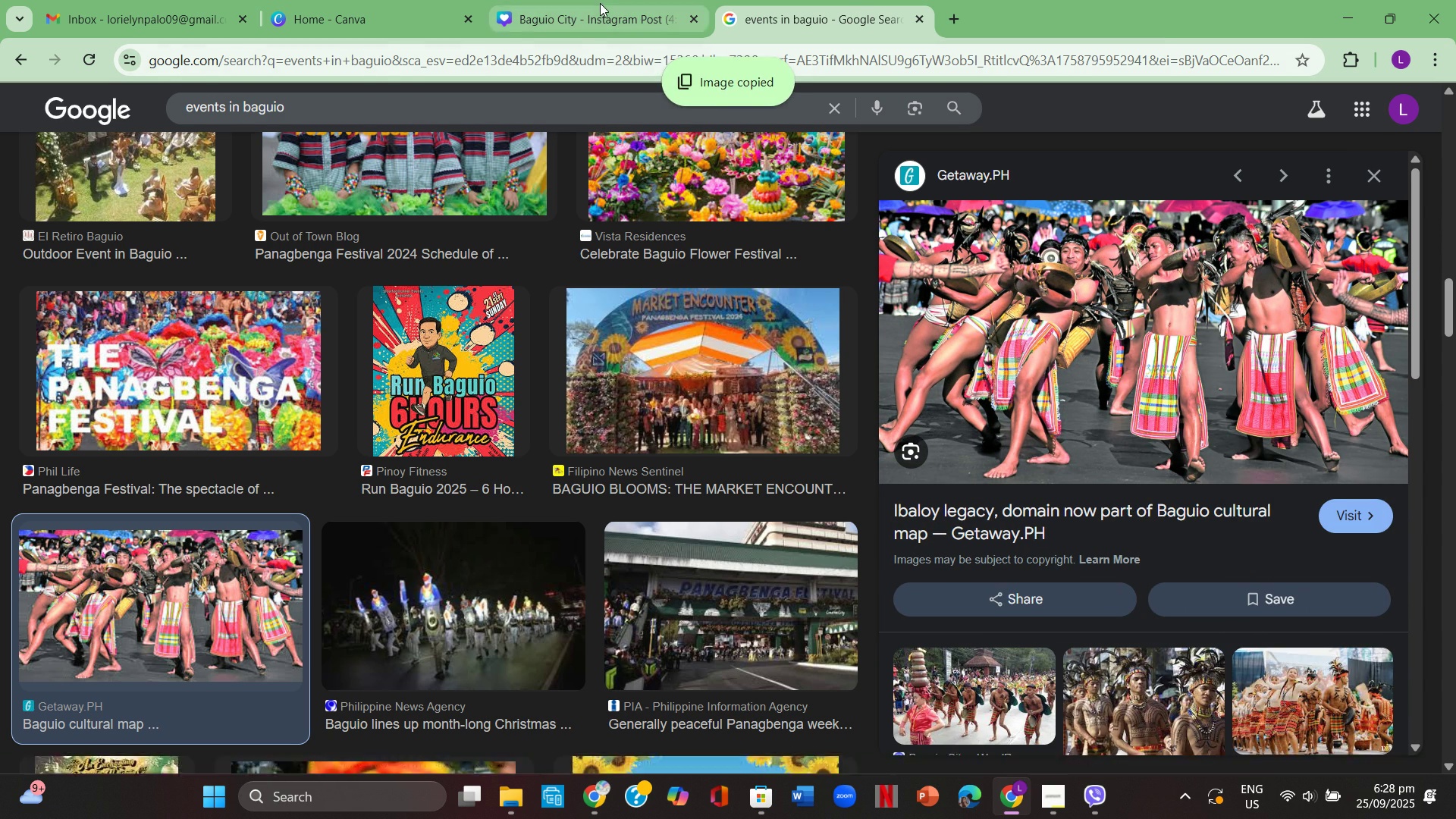 
left_click([600, 3])
 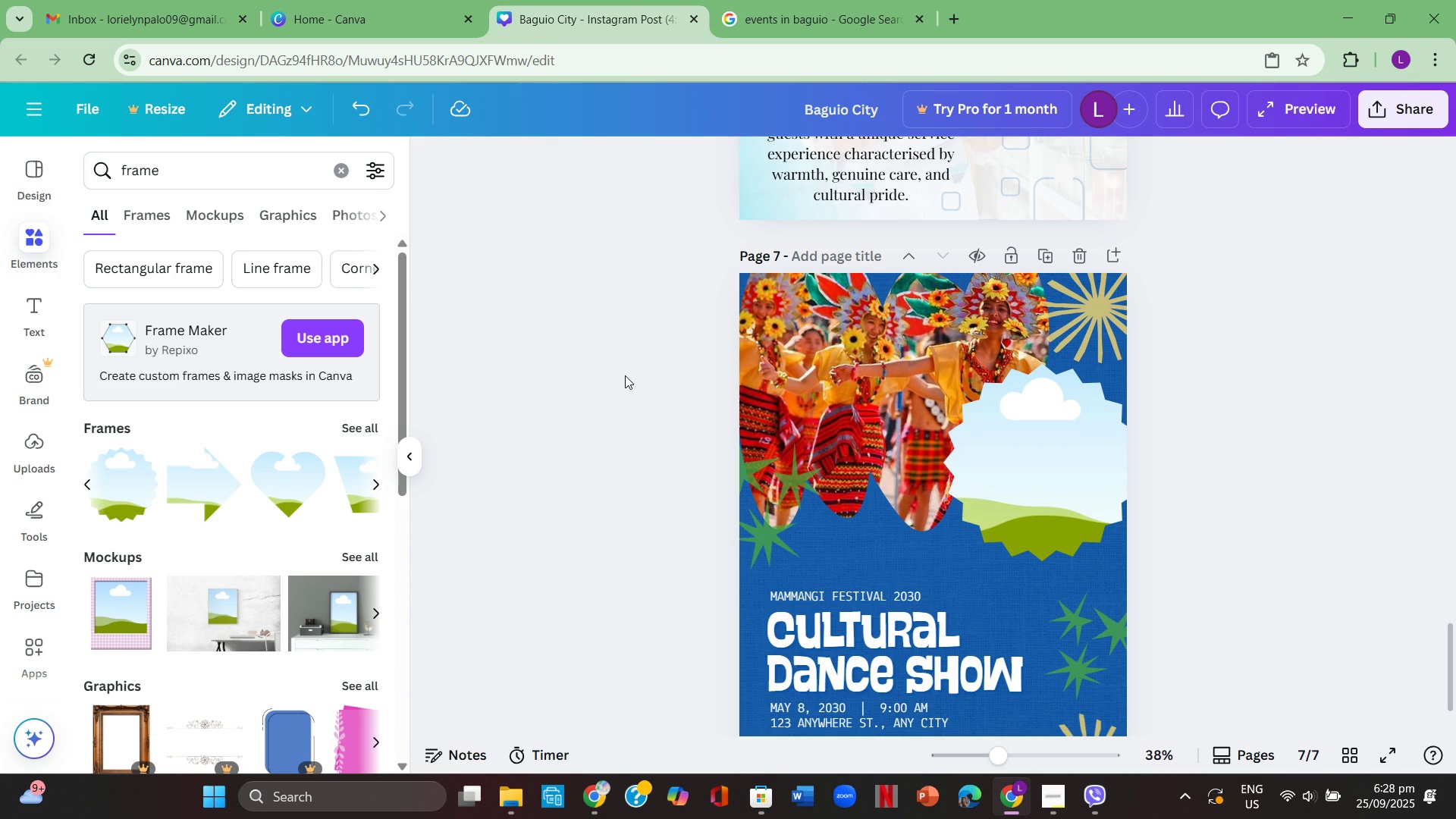 
right_click([625, 375])
 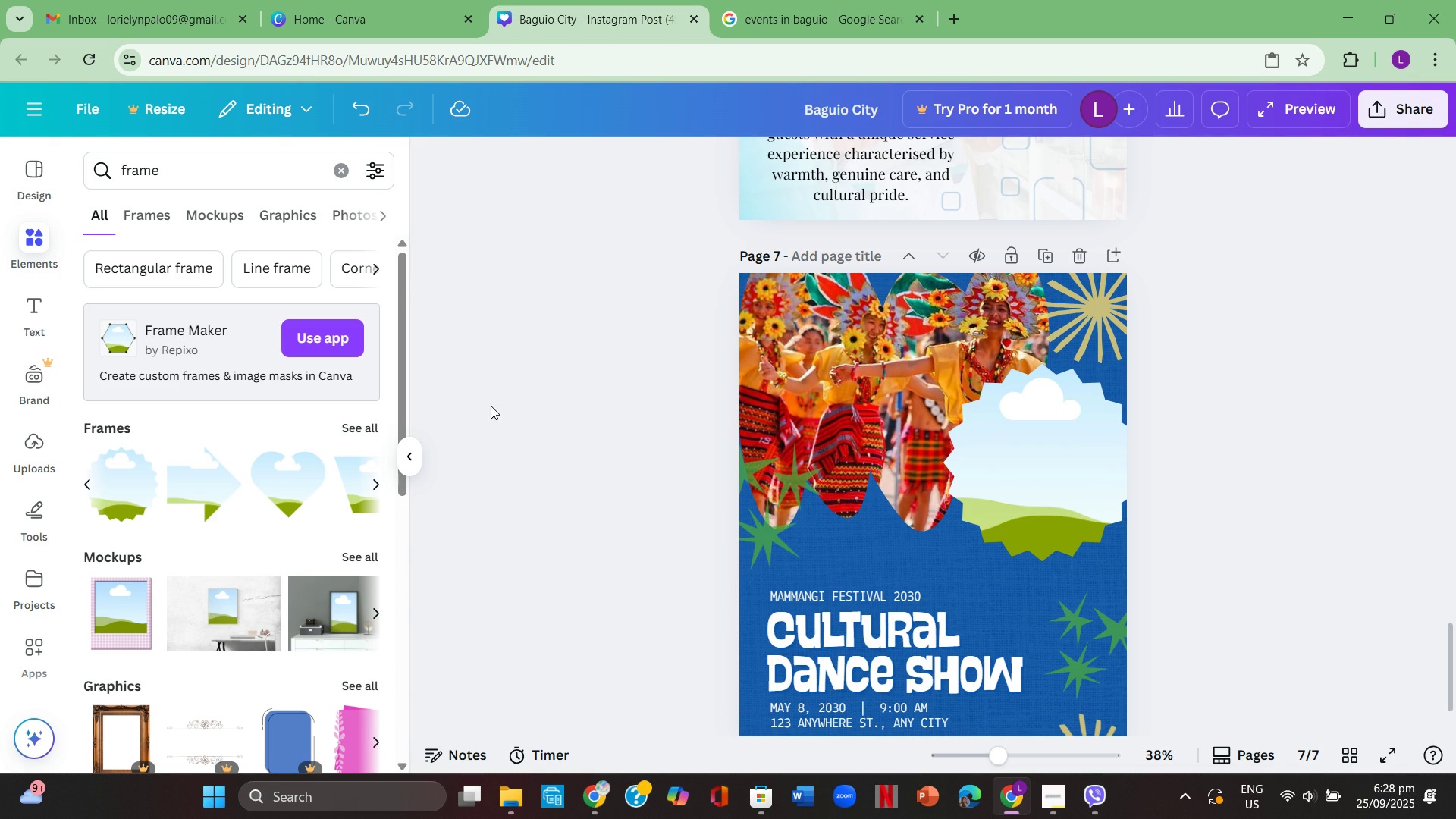 
left_click([491, 406])
 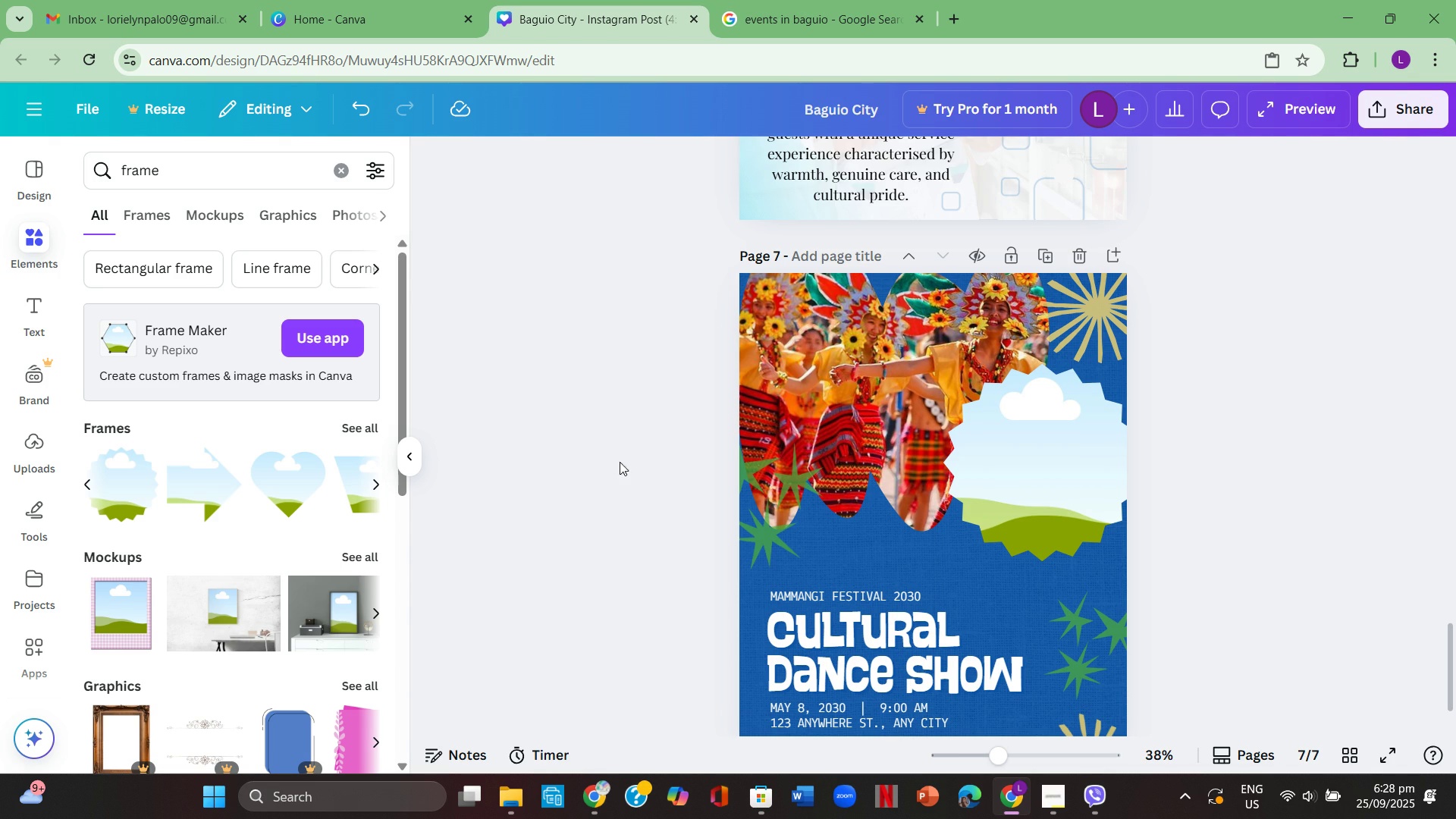 
key(Control+ControlLeft)
 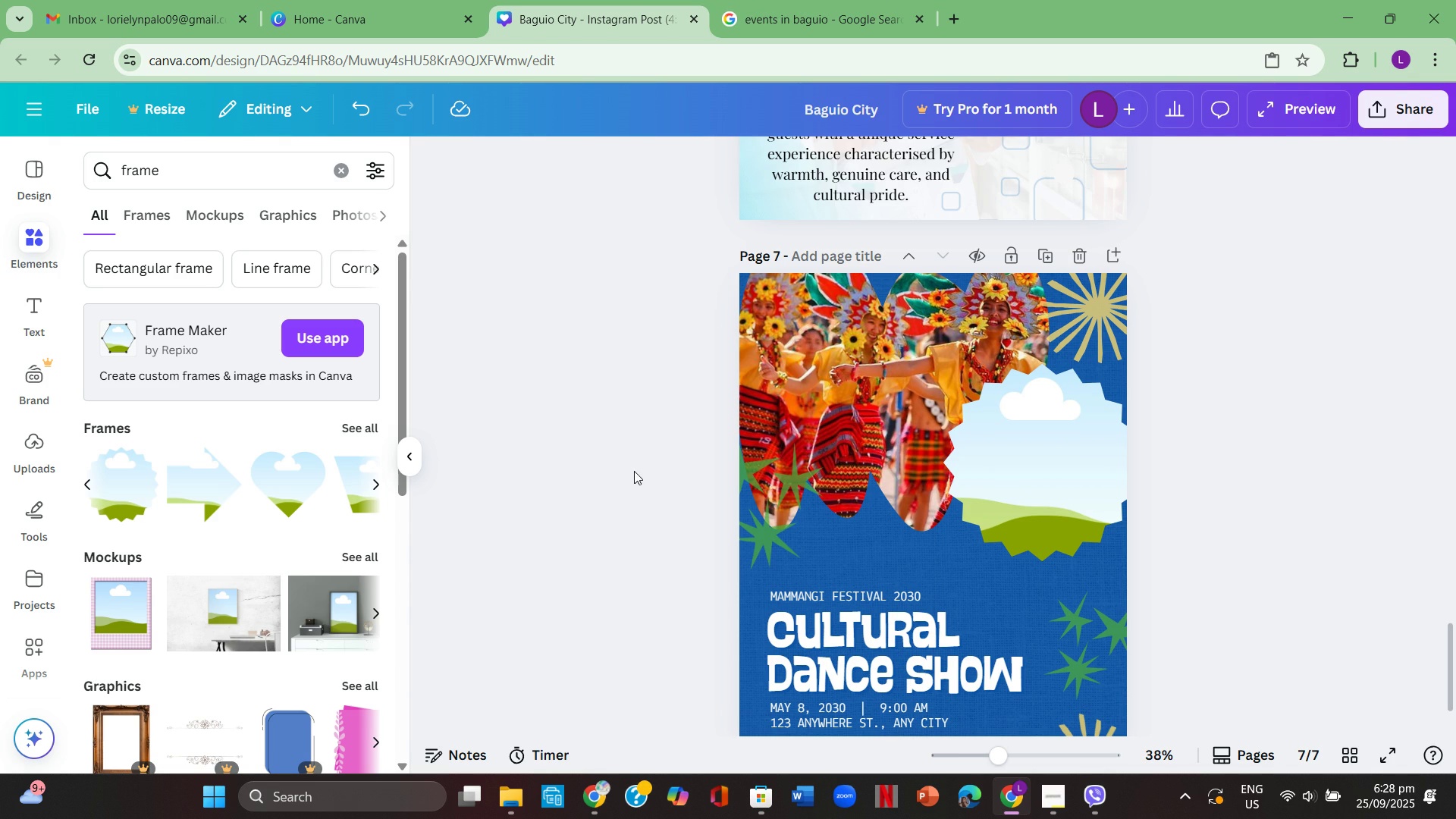 
key(Control+V)